 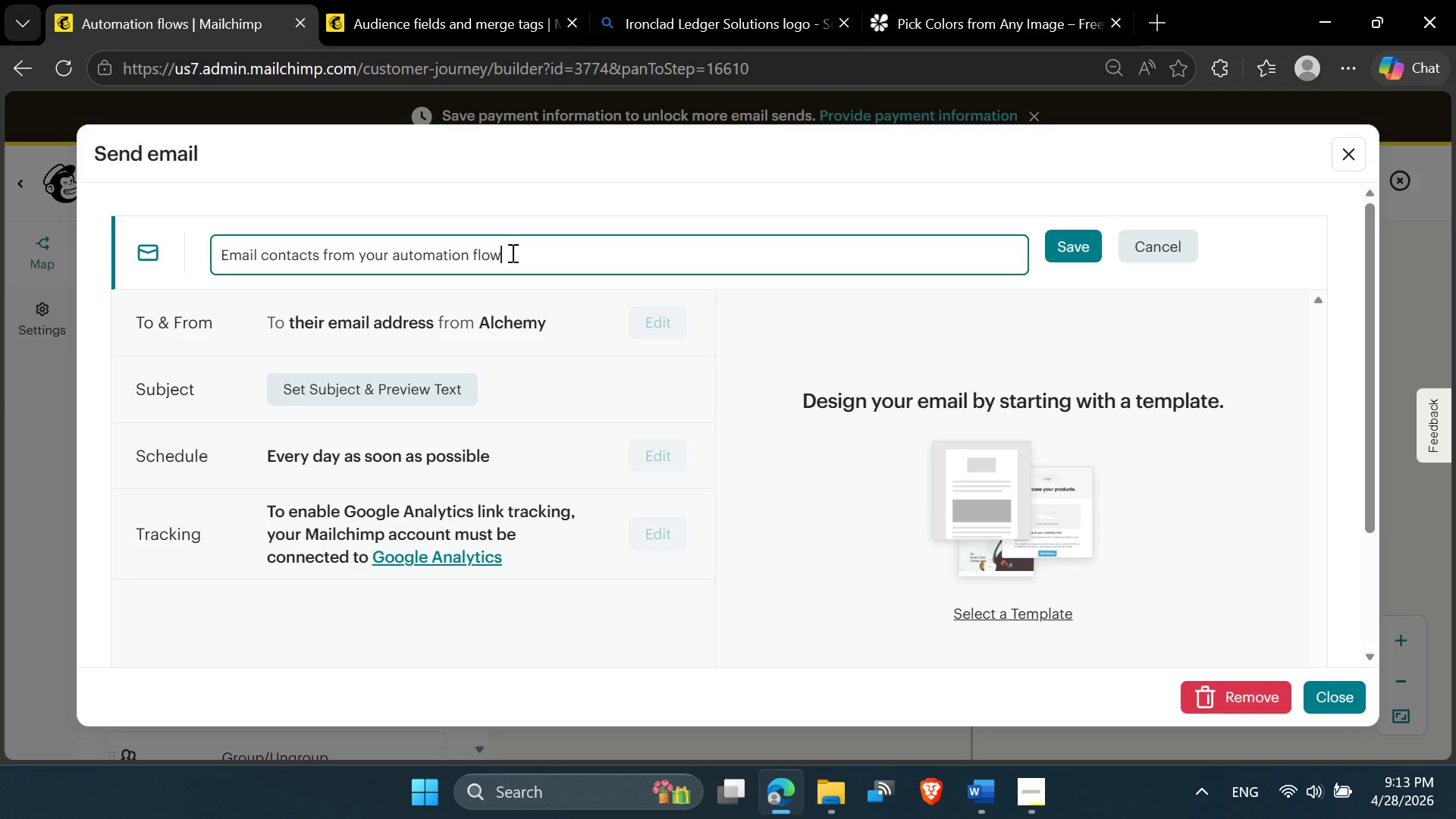 
key(Control+A)
 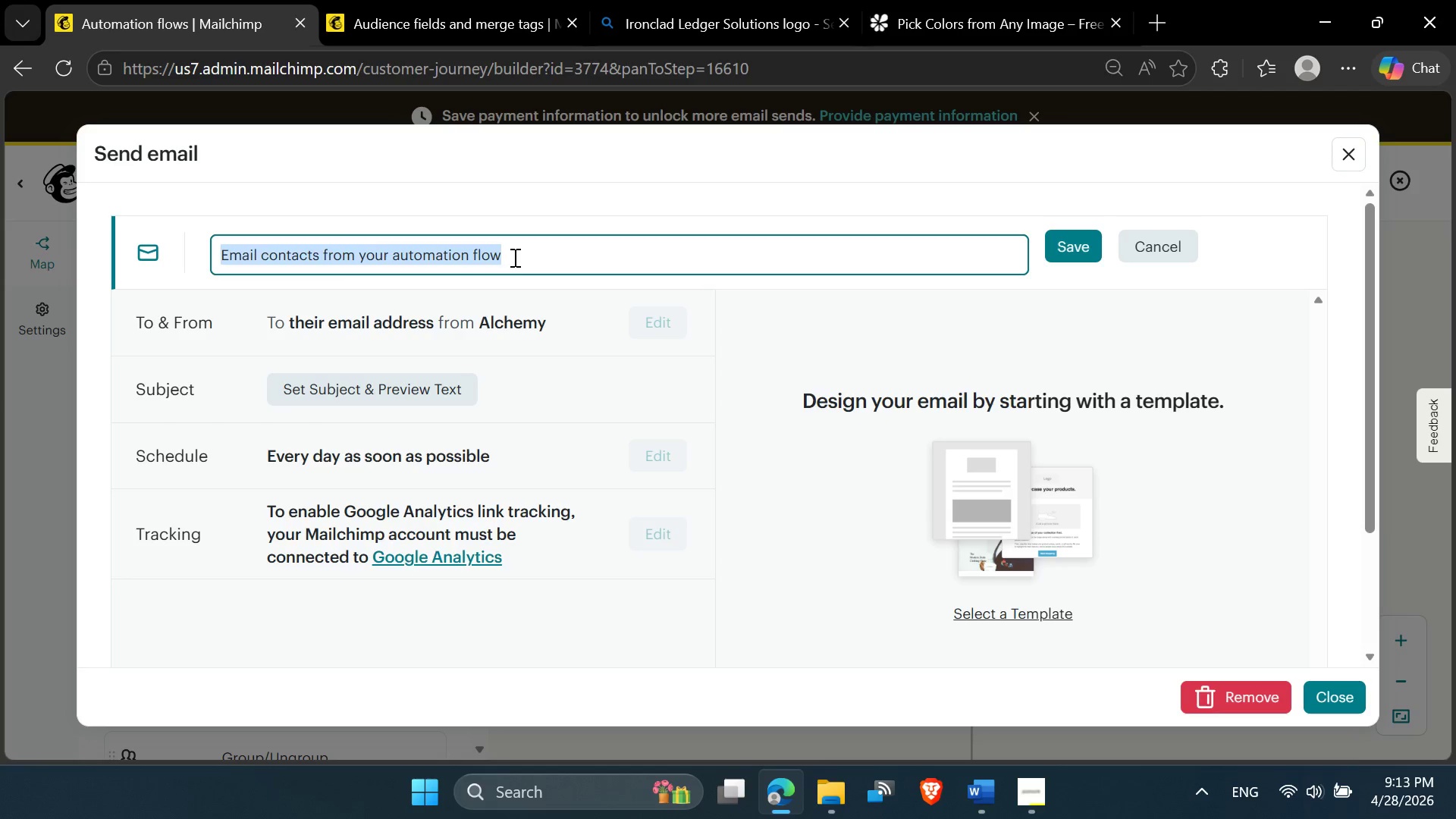 
key(Control+V)
 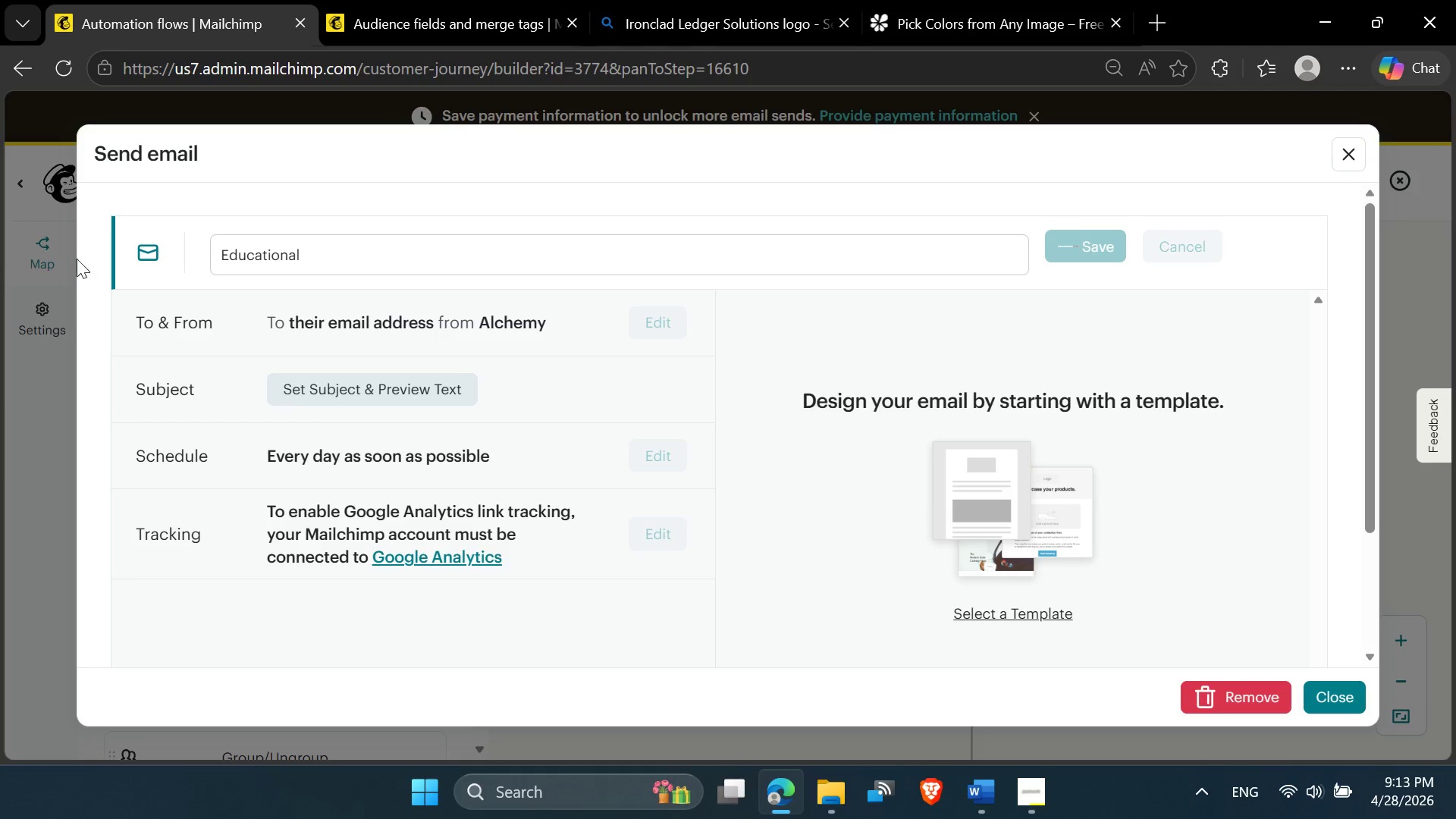 
left_click([654, 323])
 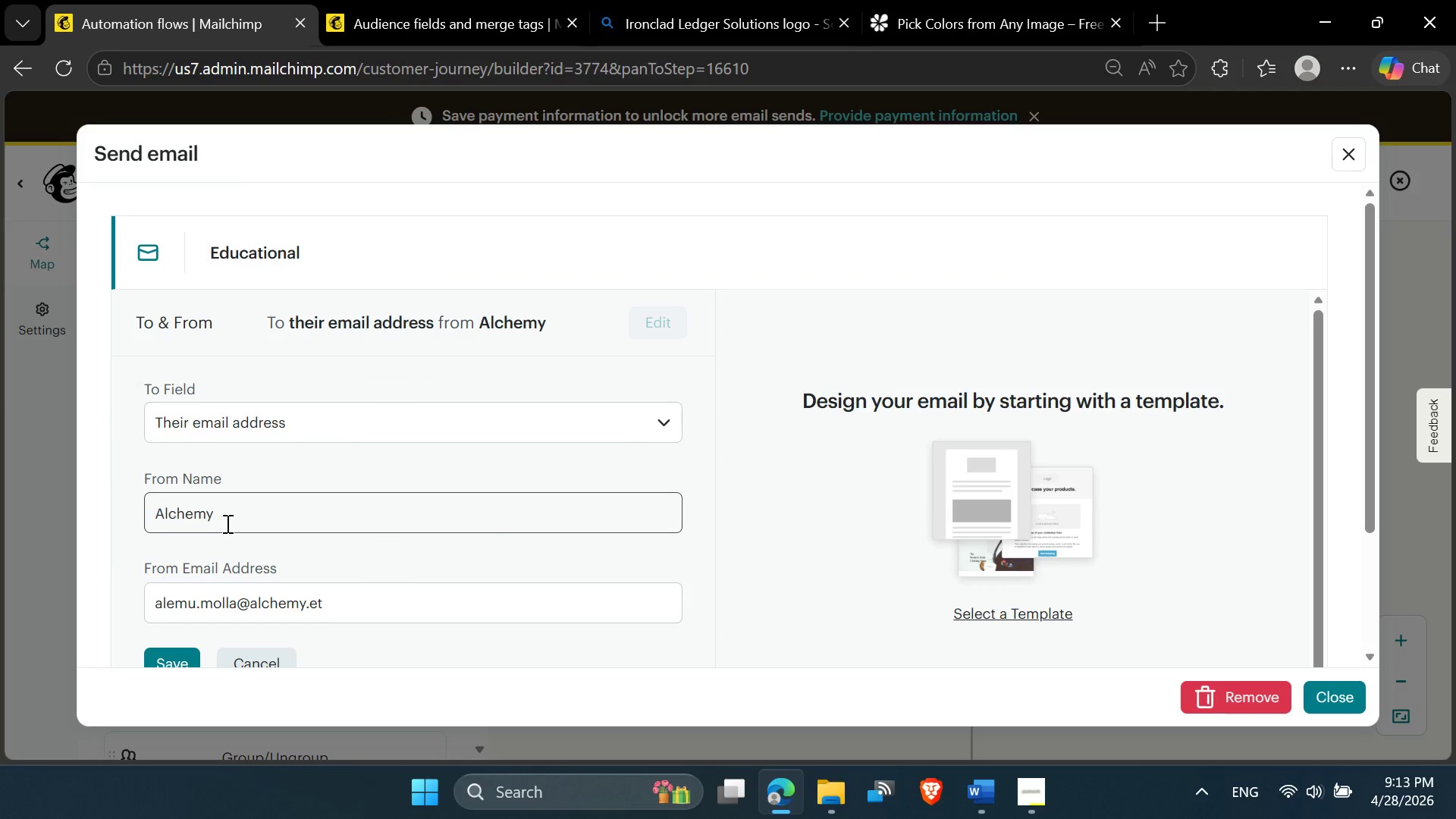 
left_click_drag(start_coordinate=[234, 515], to_coordinate=[146, 497])
 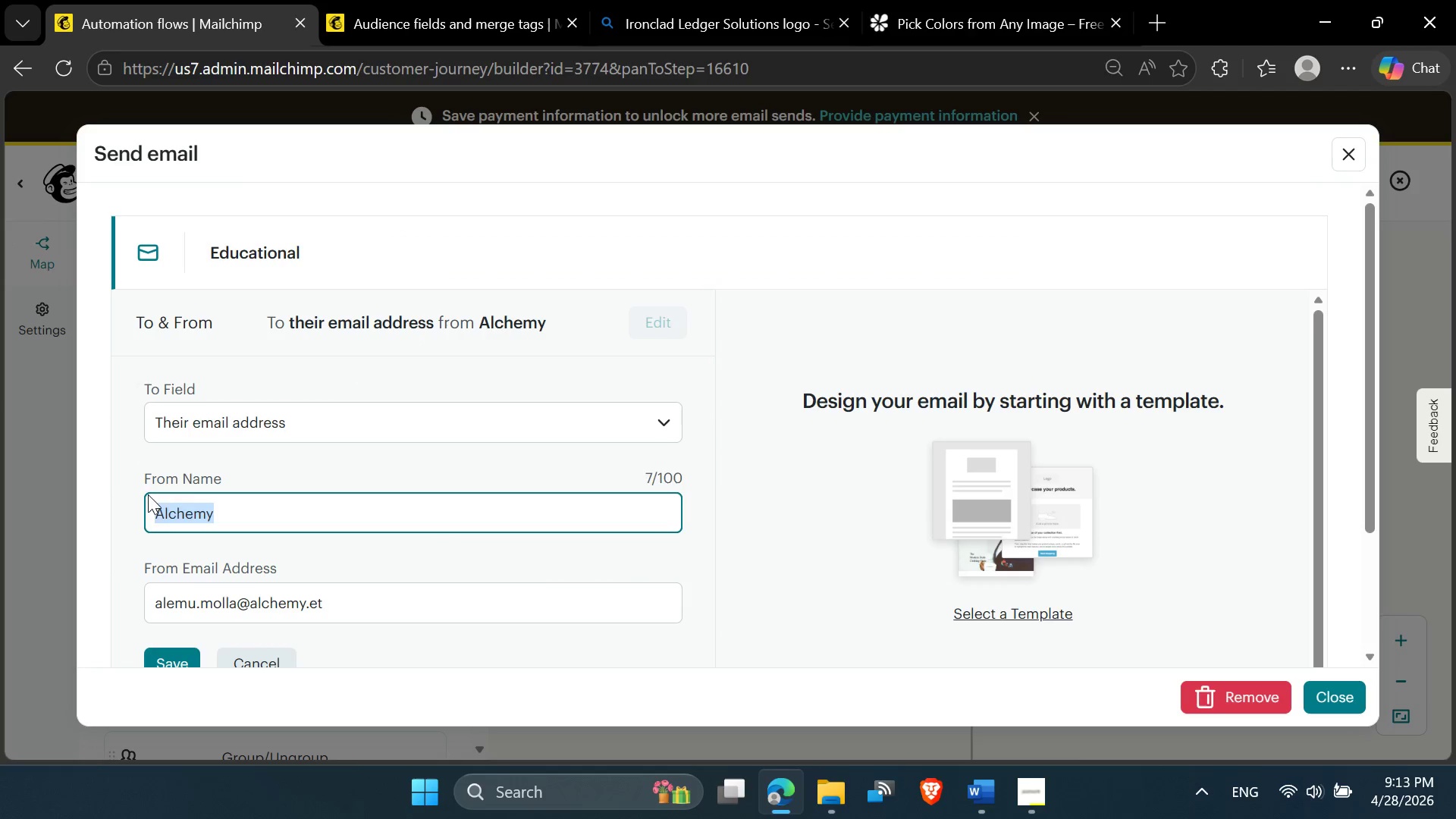 
key(Backspace)